 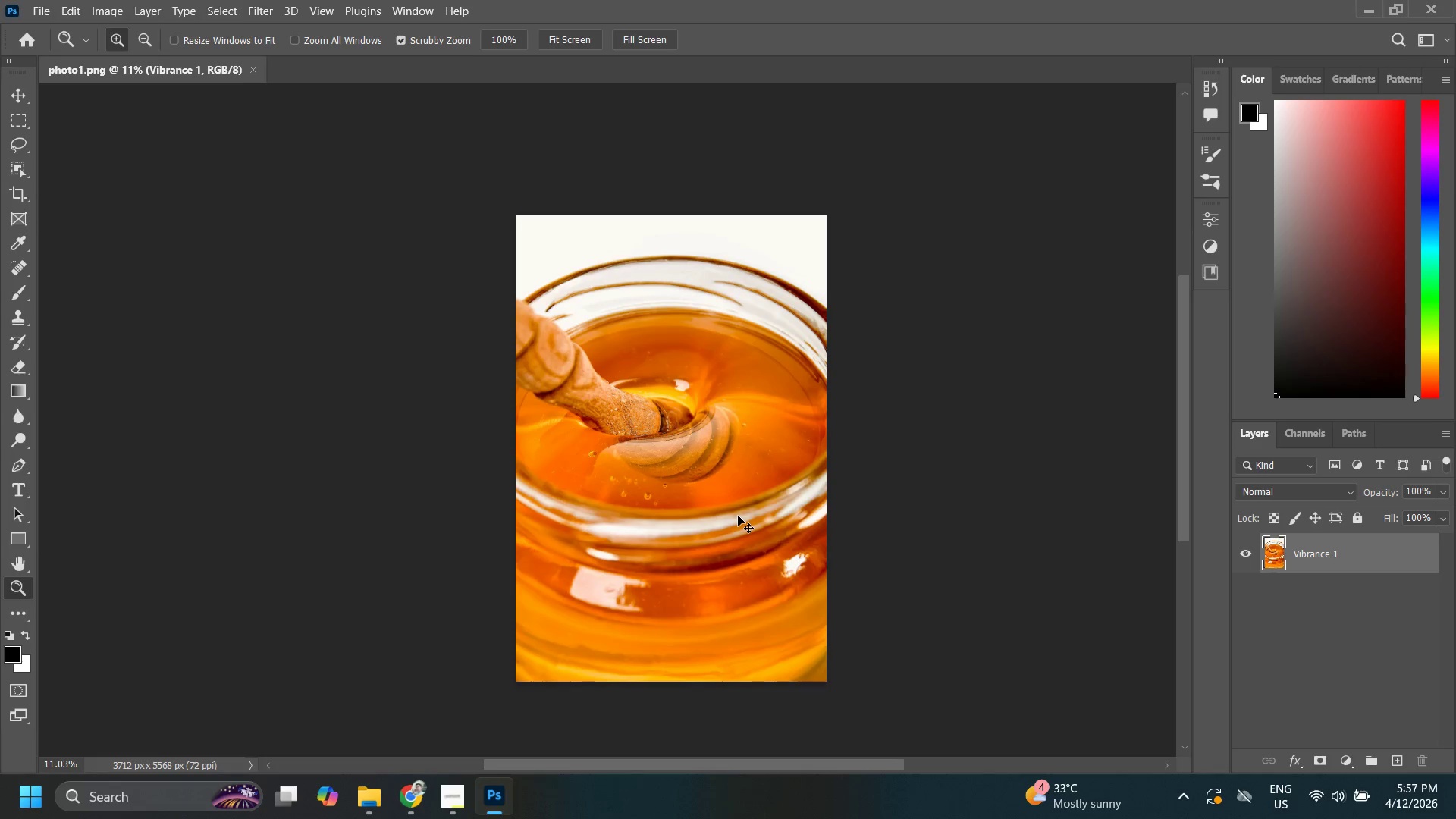 
key(Control+W)
 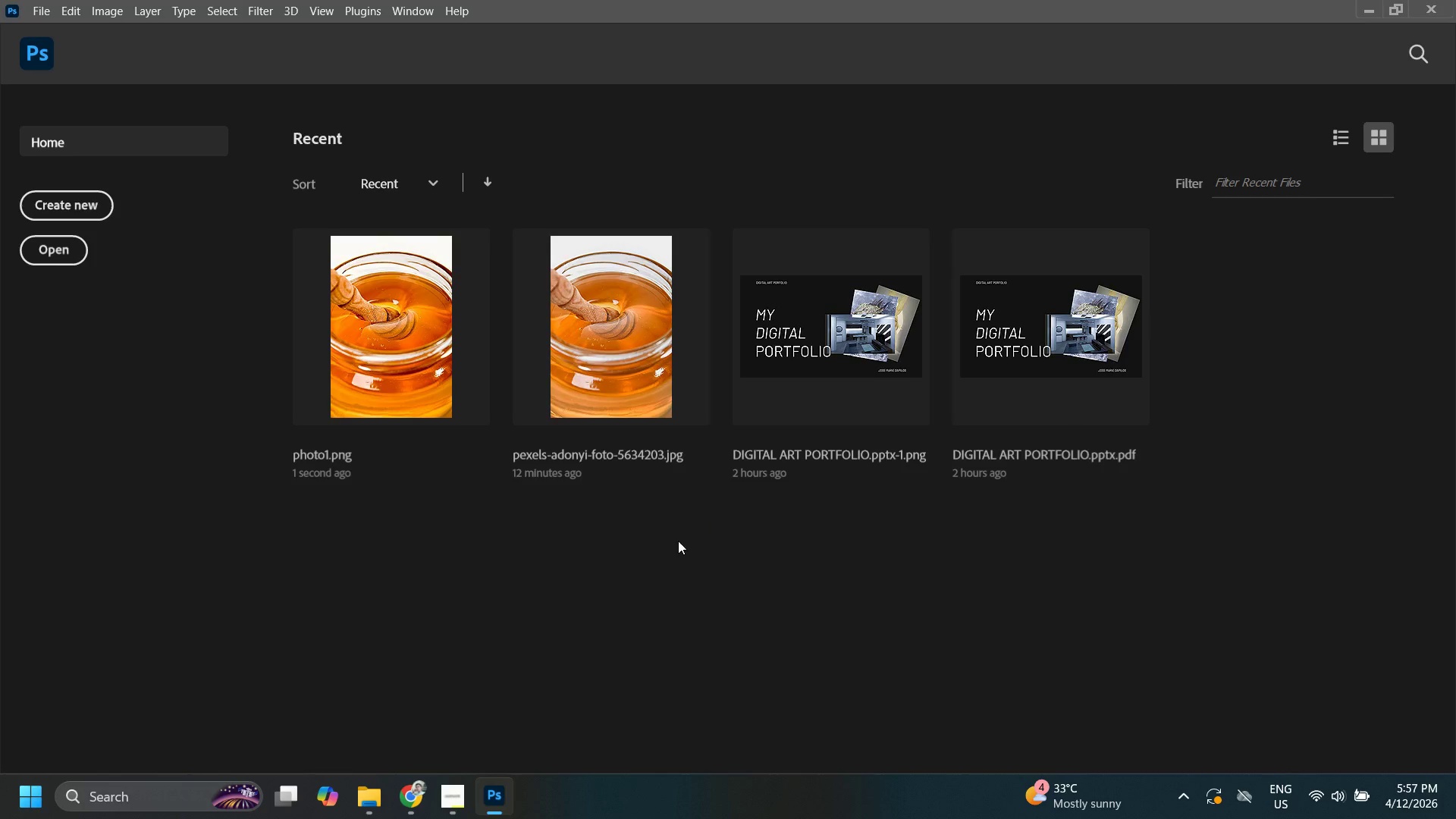 
hold_key(key=AltLeft, duration=1.14)
 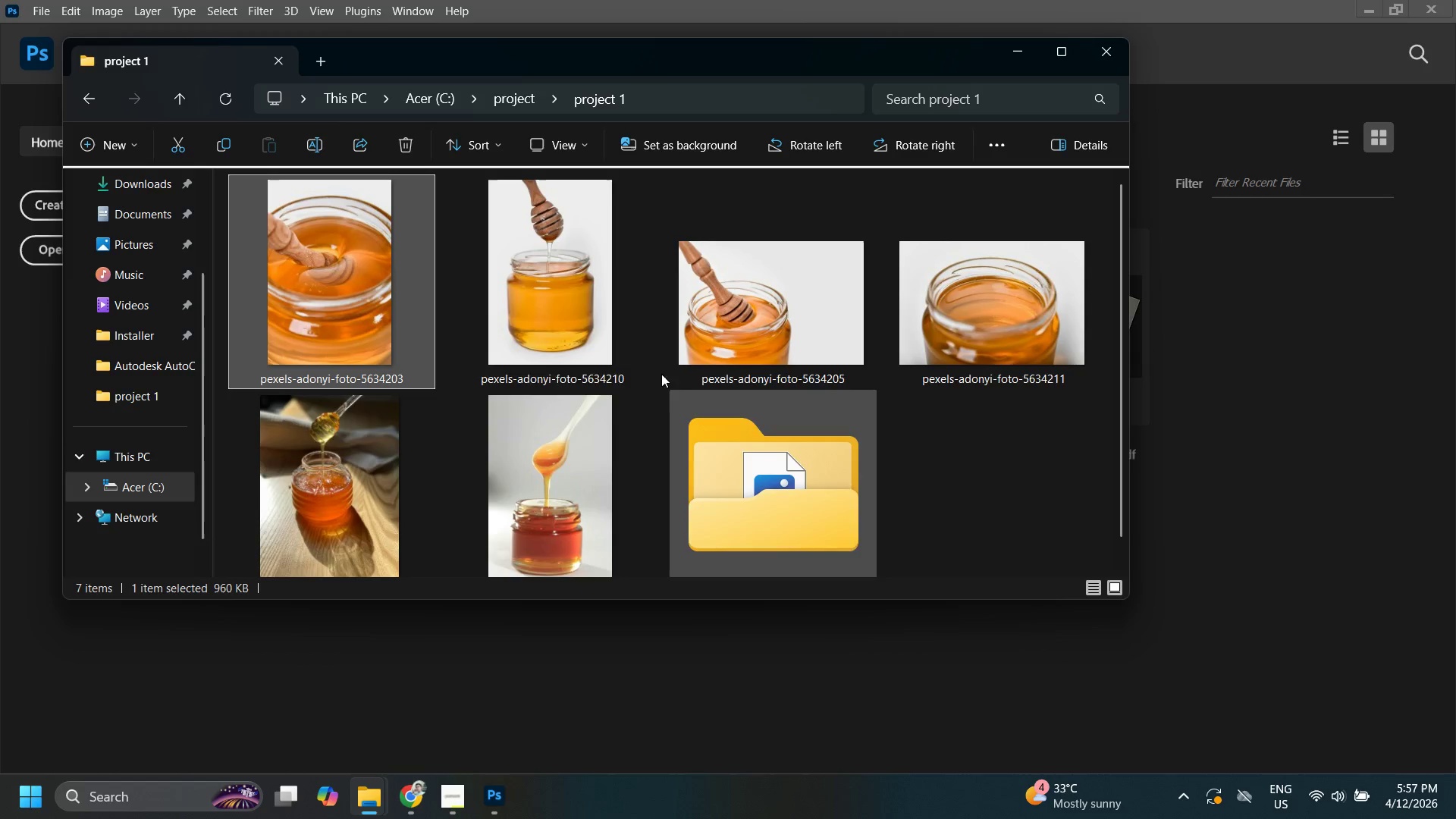 
key(Tab)
 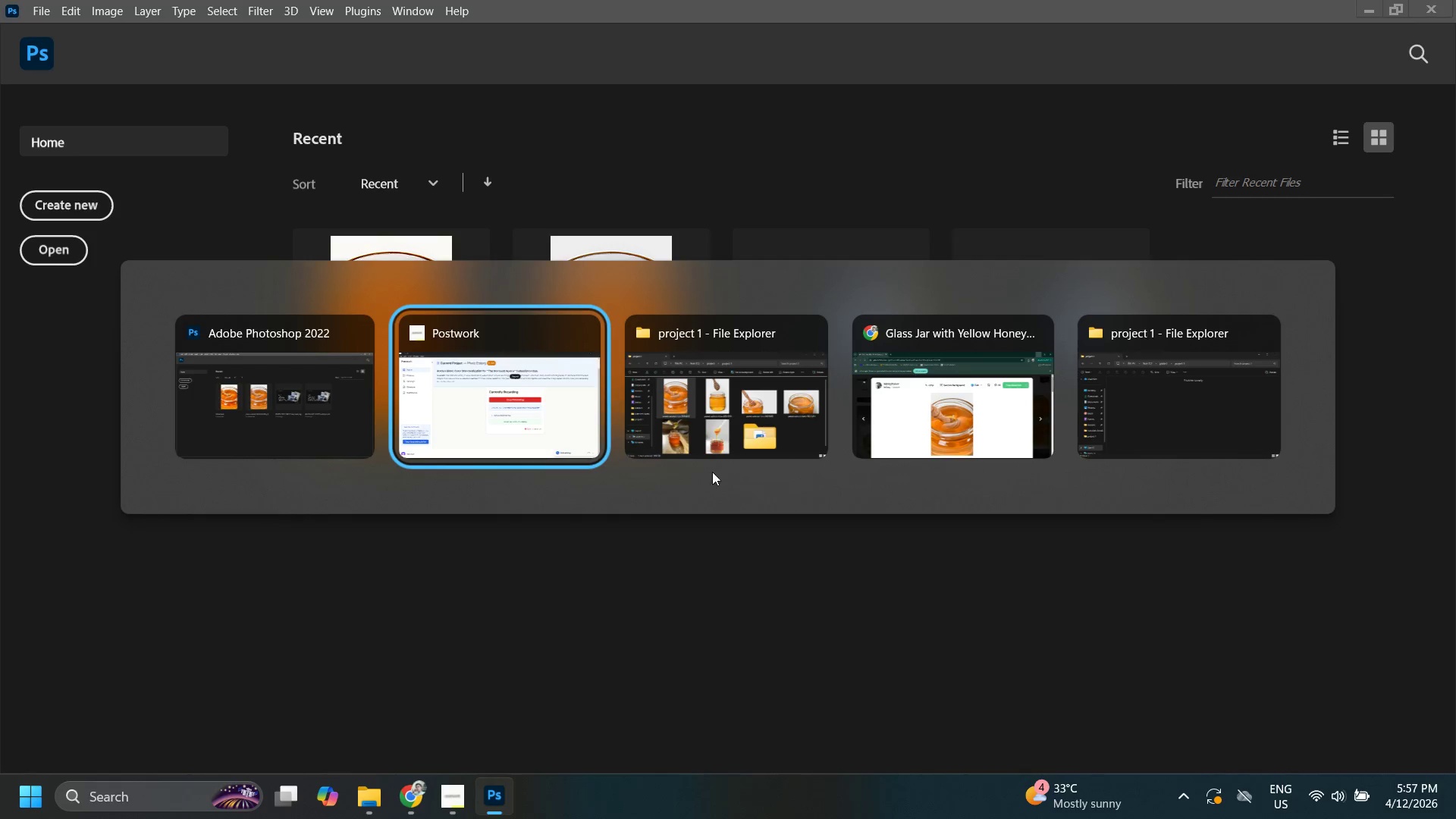 
left_click([725, 440])
 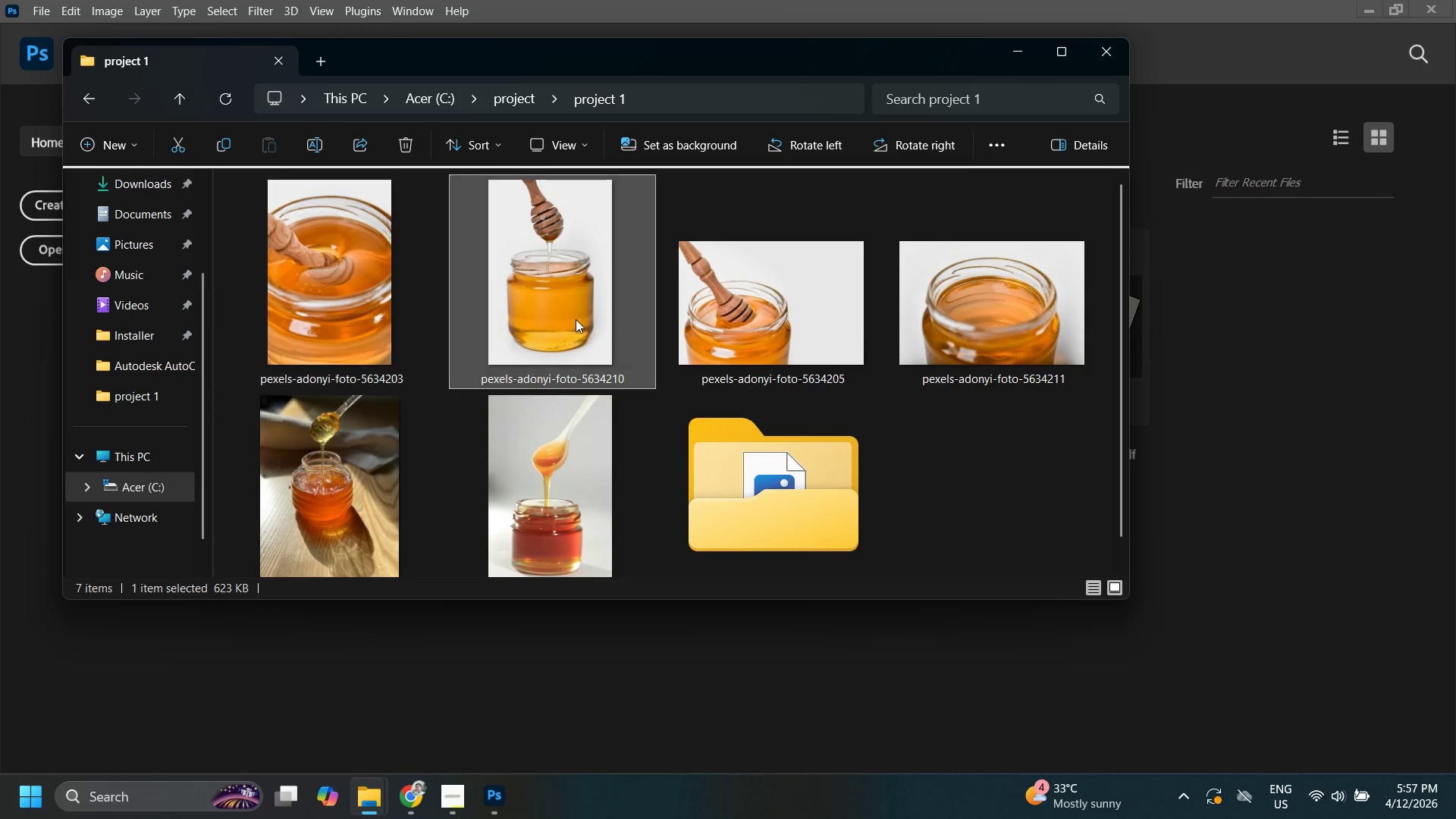 
scroll: coordinate [576, 319], scroll_direction: up, amount: 2.0
 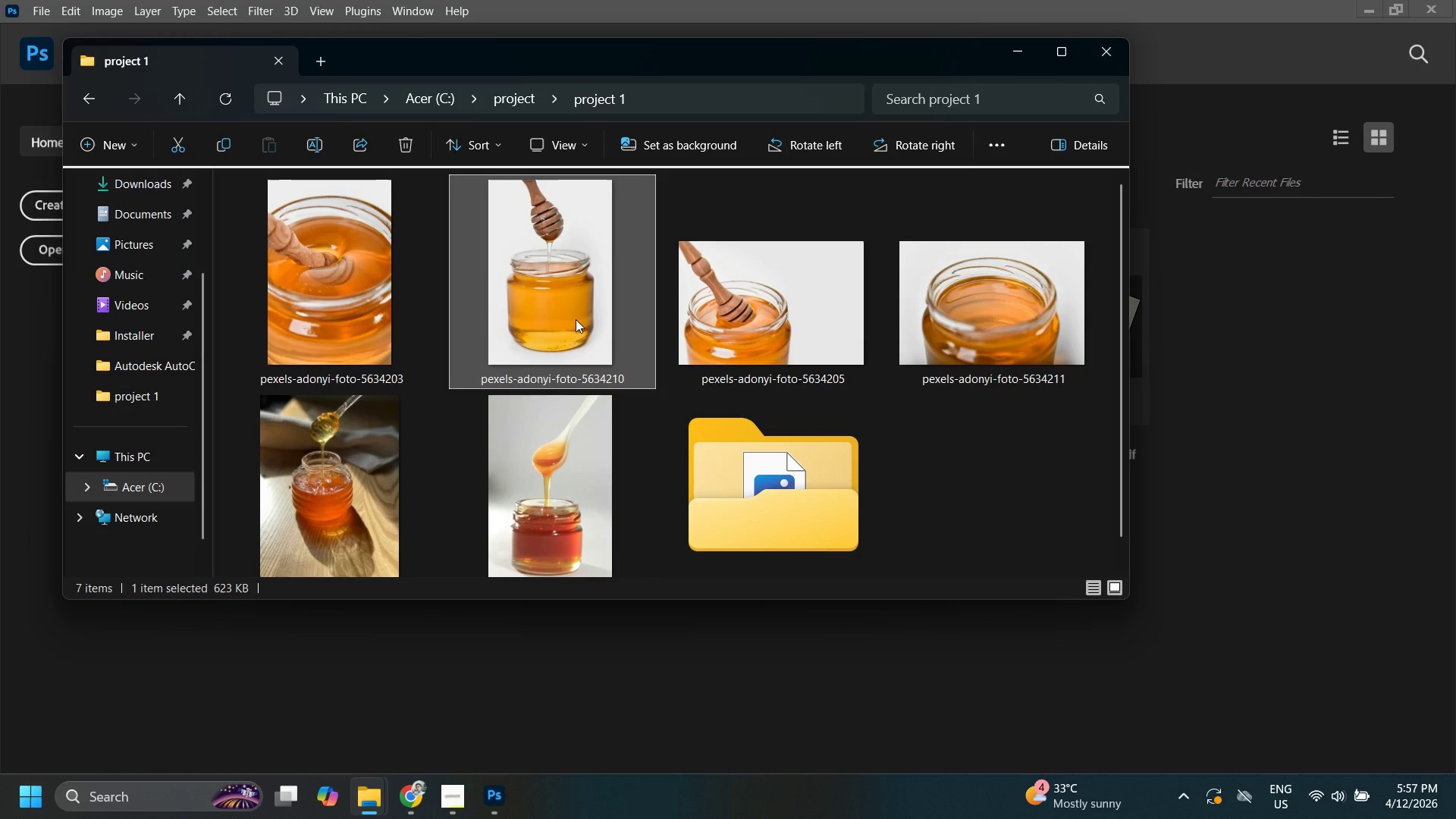 
right_click([576, 319])
 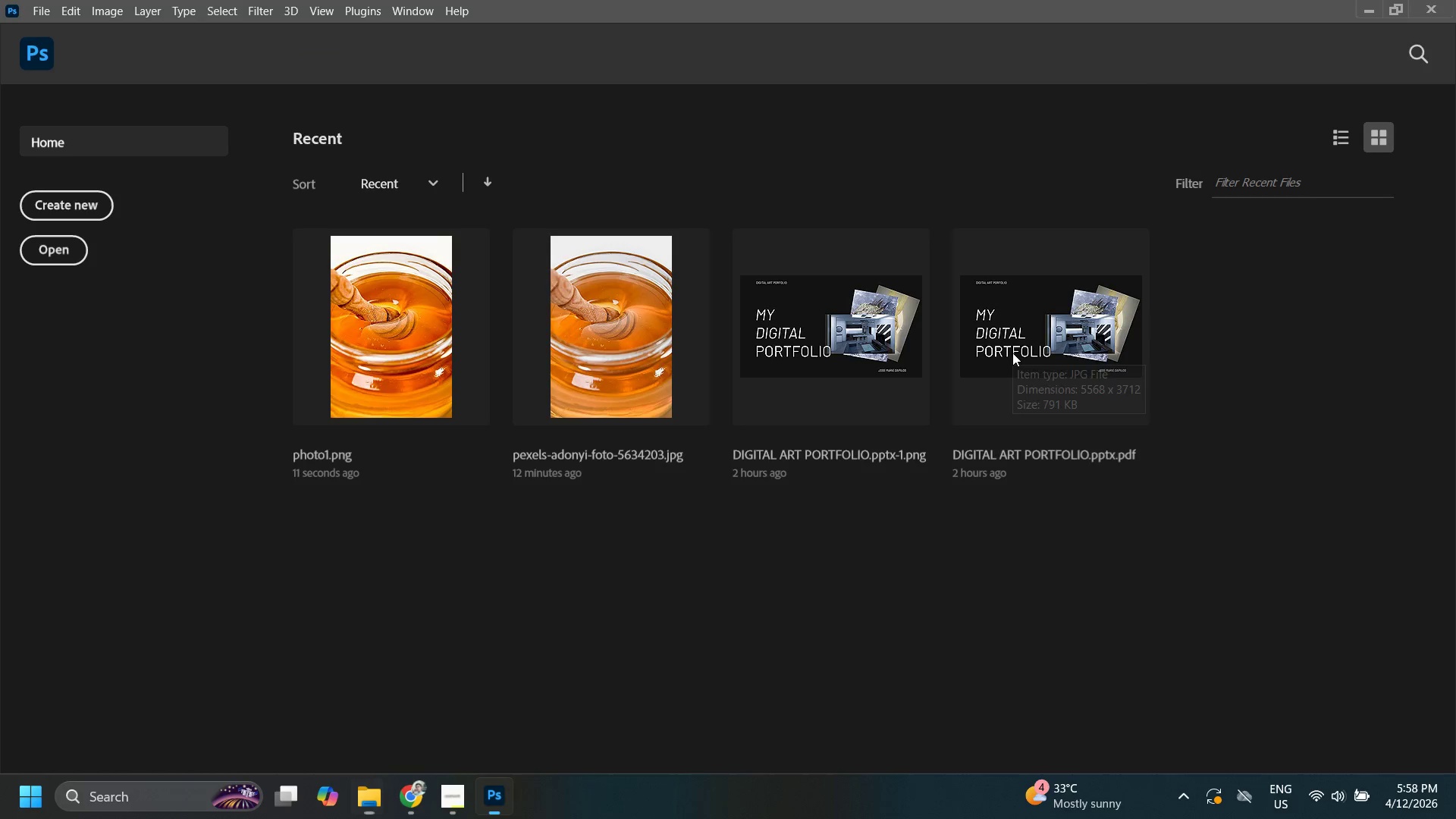 
wait(6.44)
 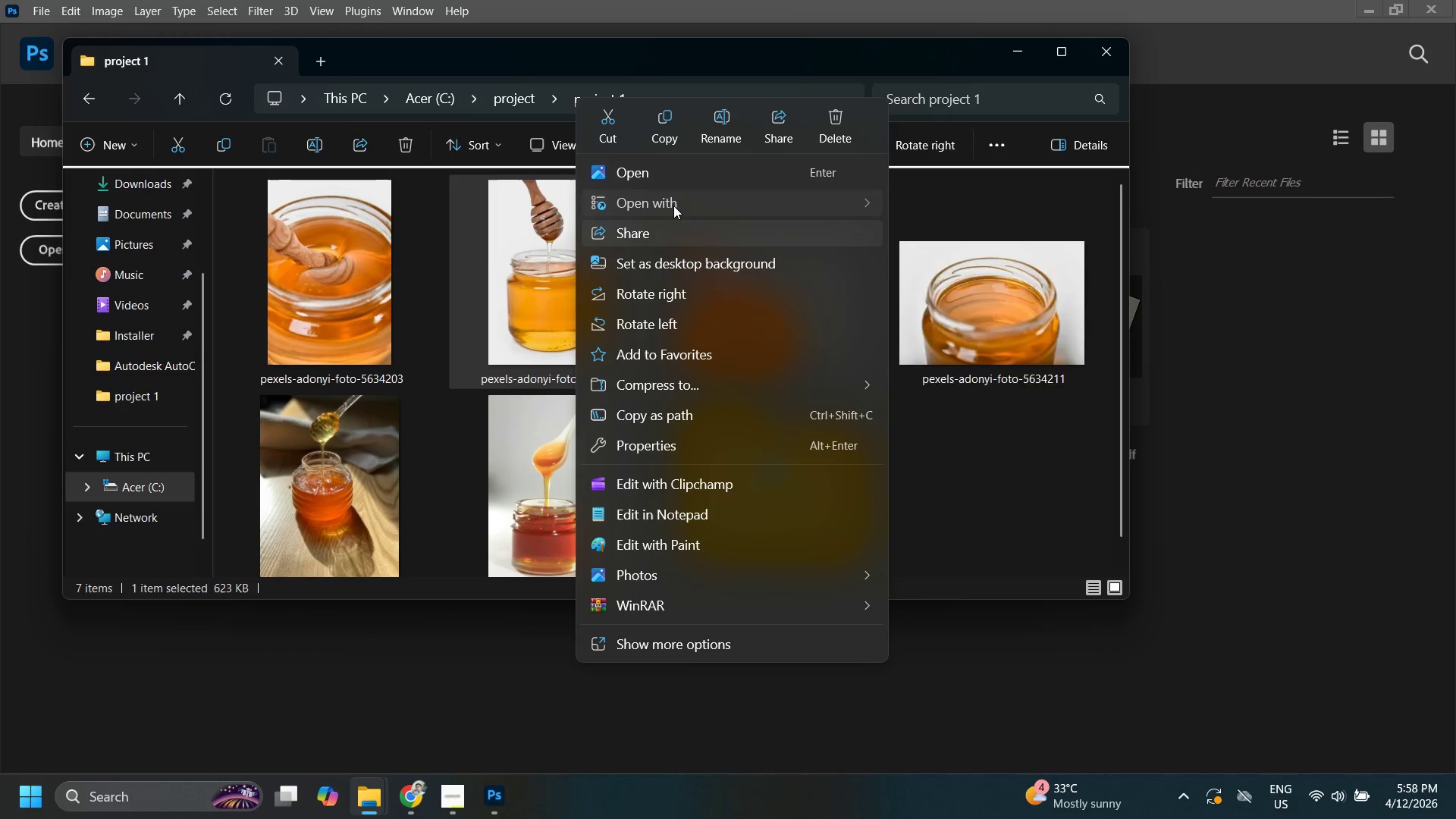 
left_click_drag(start_coordinate=[622, 364], to_coordinate=[673, 357])
 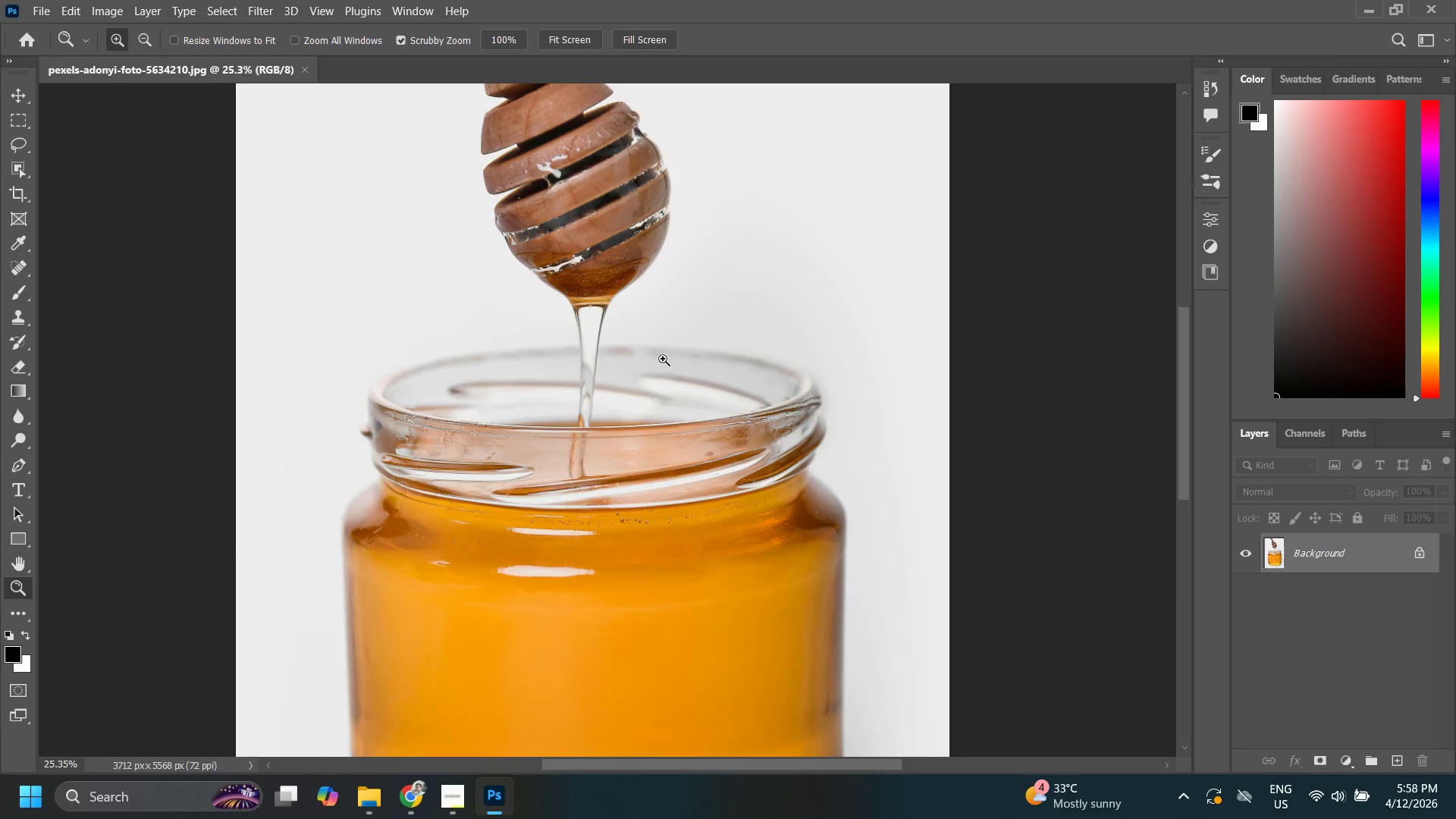 
left_click_drag(start_coordinate=[664, 362], to_coordinate=[635, 403])
 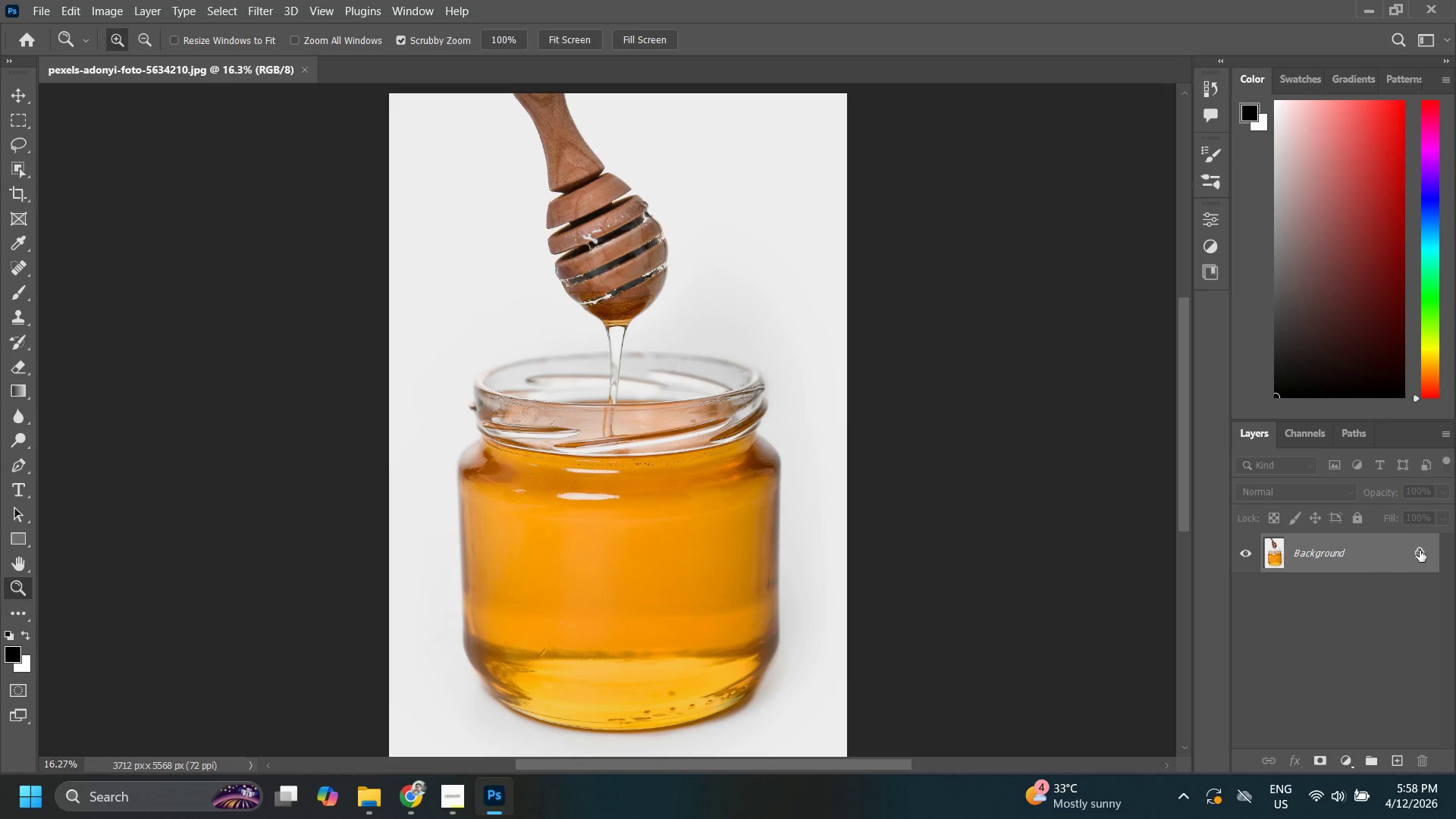 
left_click([1420, 551])
 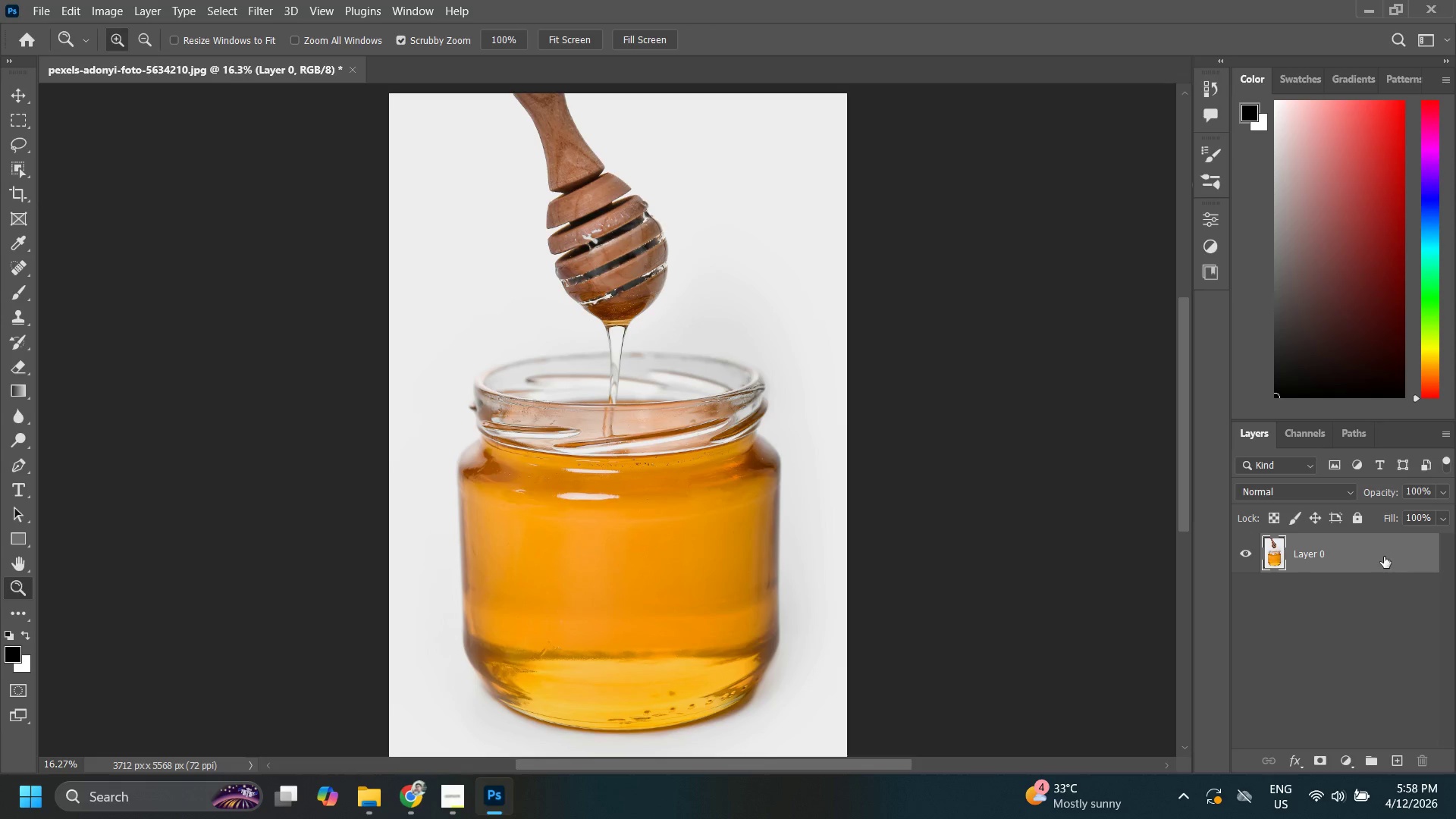 
hold_key(key=ControlLeft, duration=0.64)
 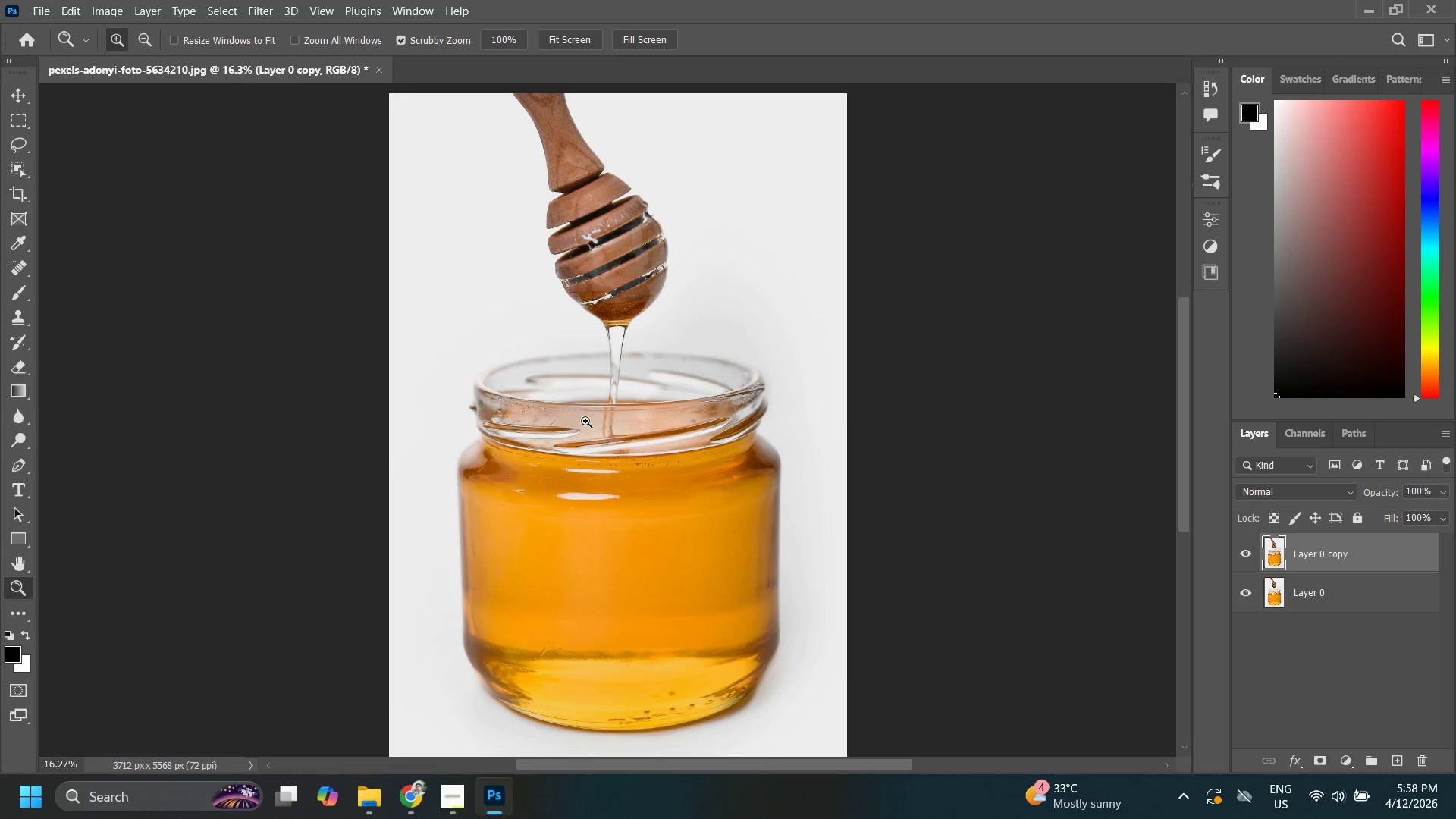 
key(J)
 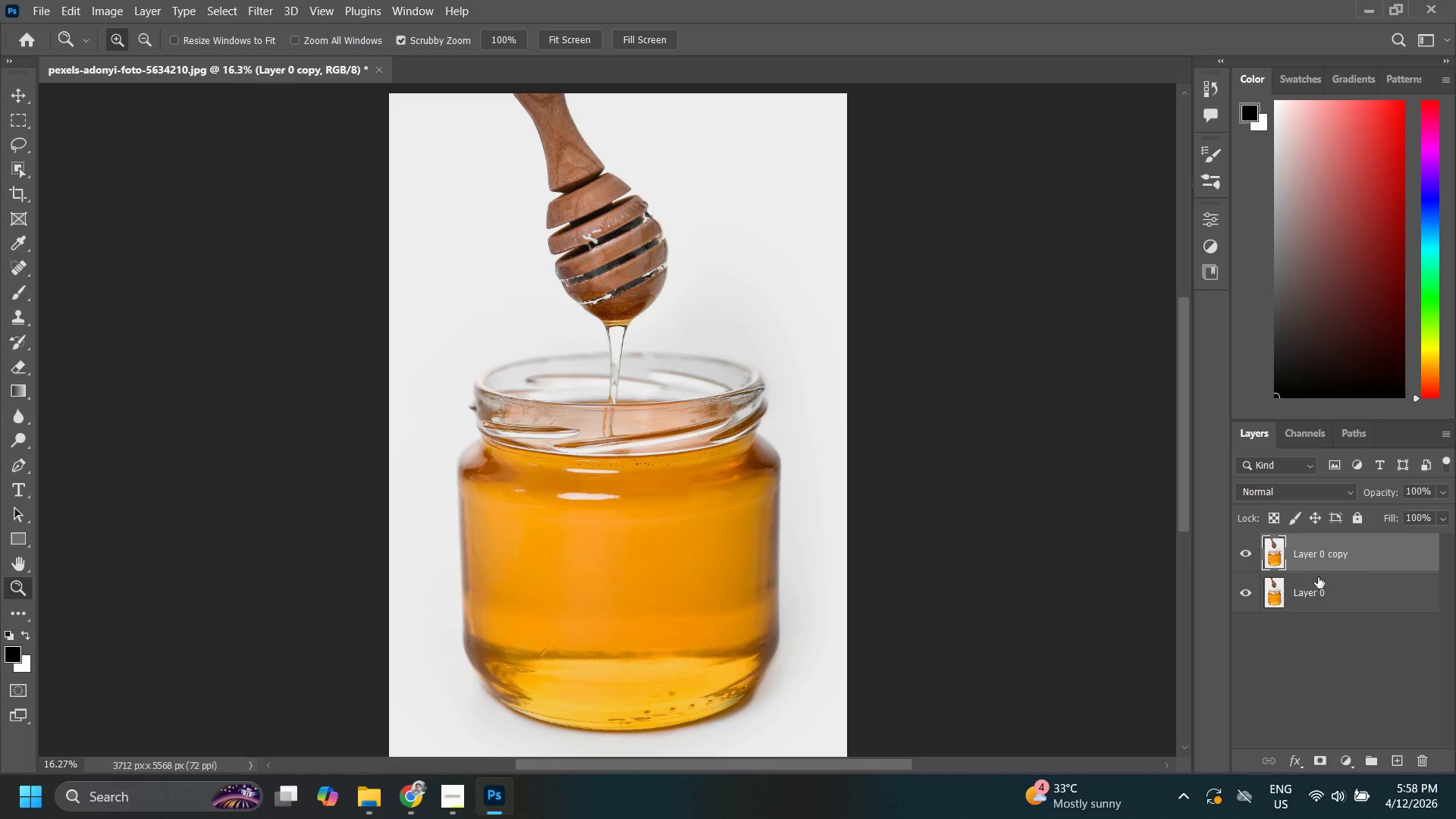 
key(Control+ControlLeft)
 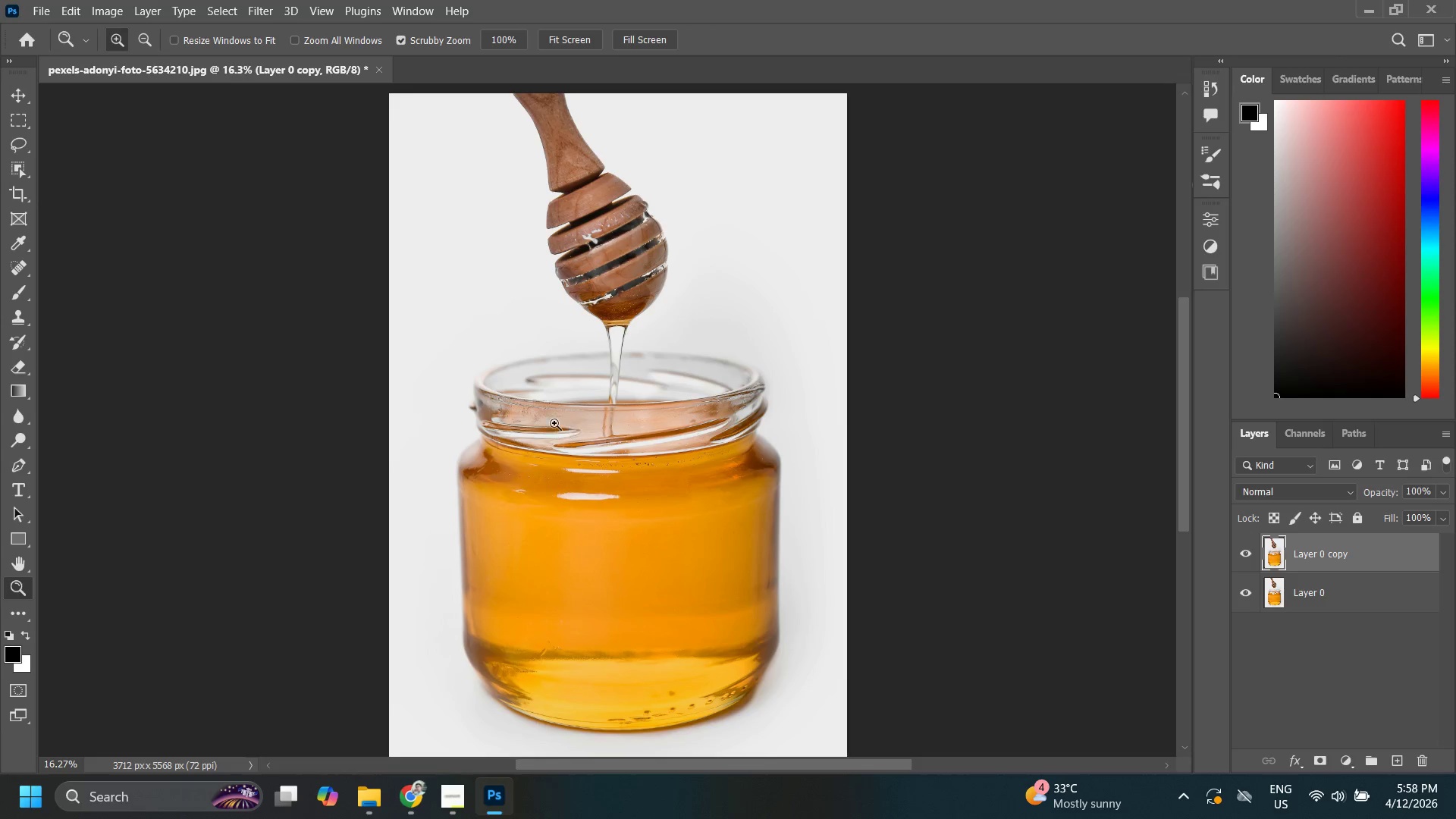 
key(Z)
 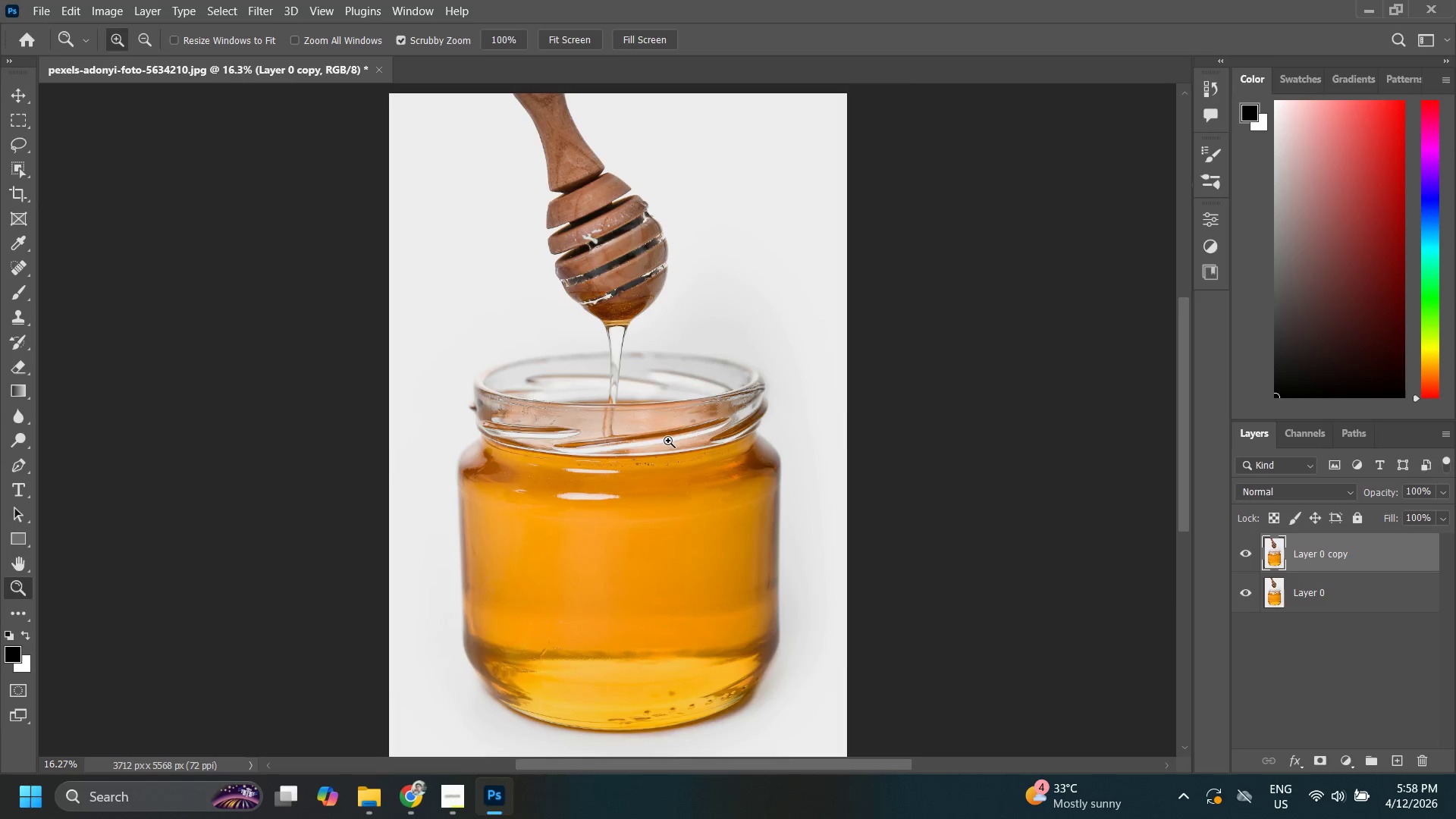 
left_click_drag(start_coordinate=[664, 441], to_coordinate=[716, 395])
 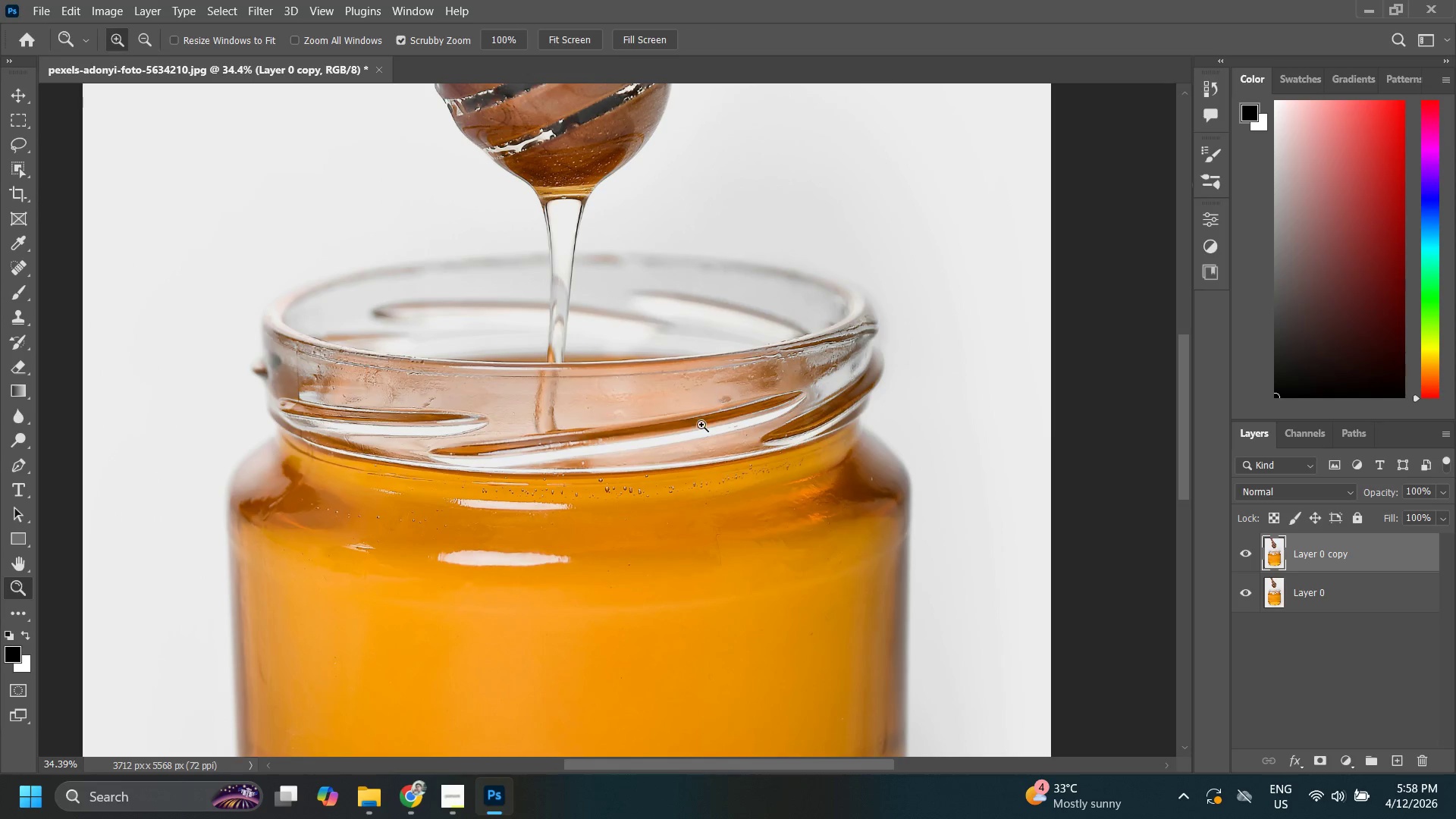 
hold_key(key=Space, duration=0.58)
 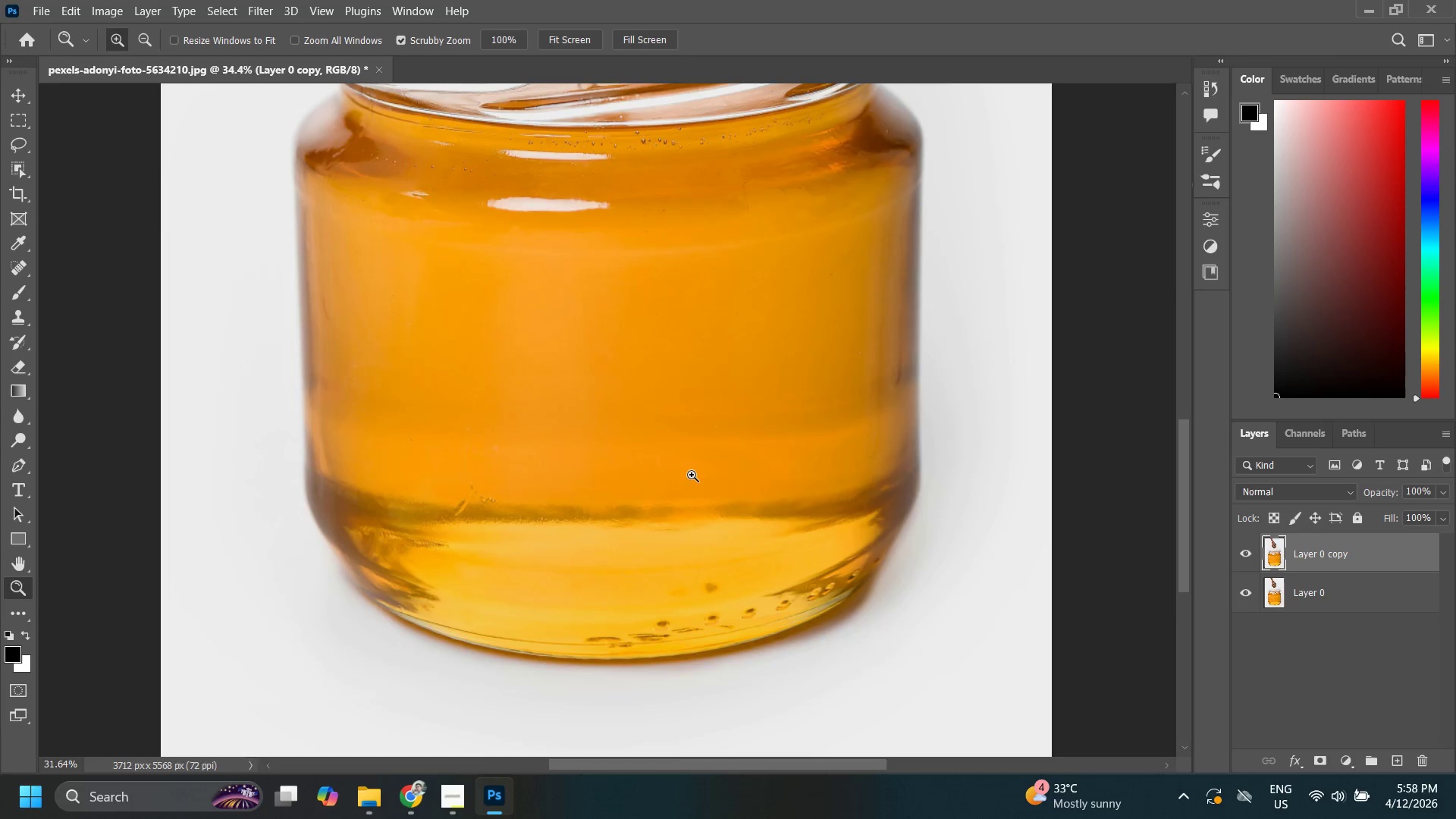 
left_click_drag(start_coordinate=[641, 517], to_coordinate=[667, 330])
 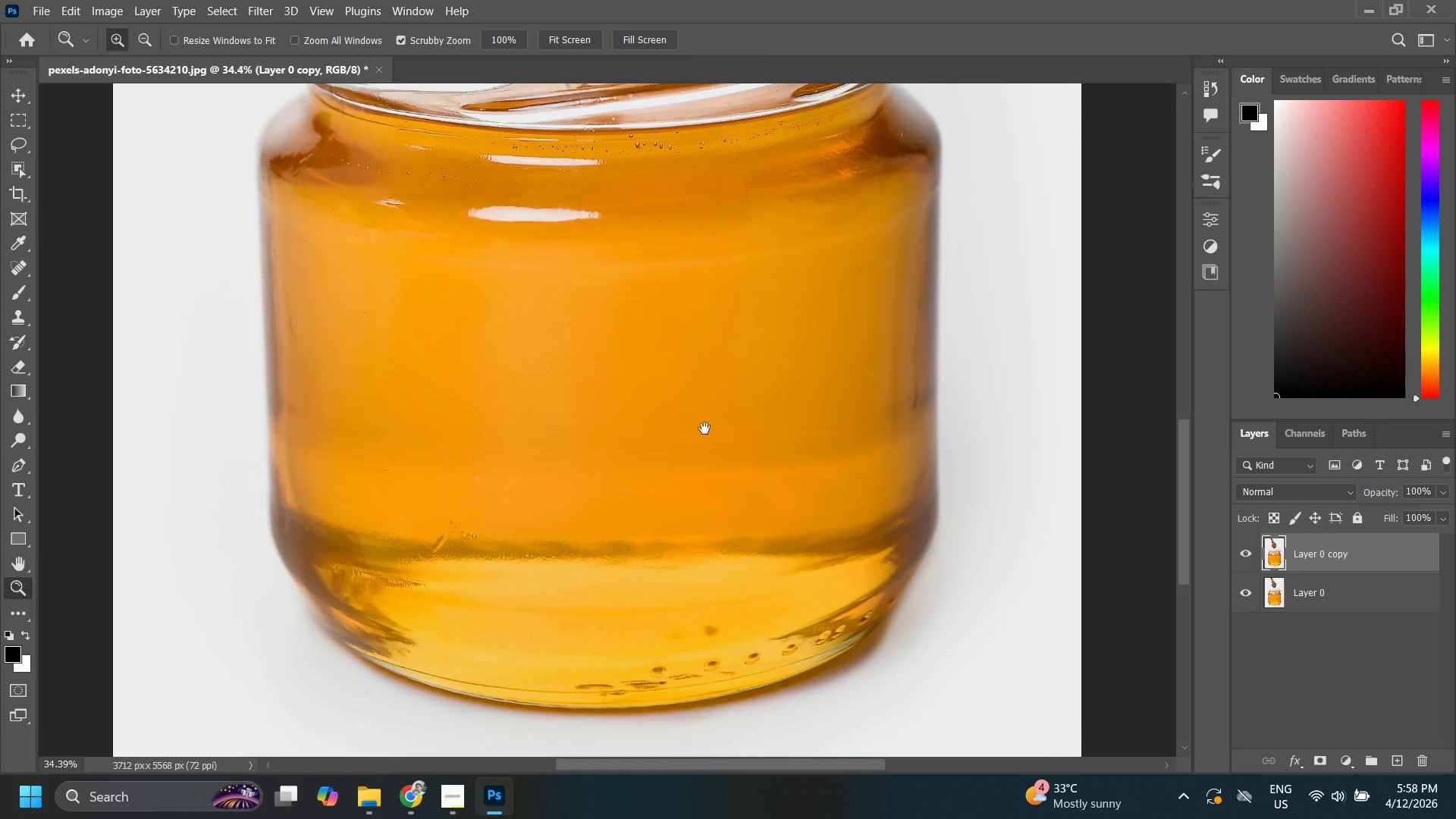 
left_click_drag(start_coordinate=[703, 433], to_coordinate=[689, 476])
 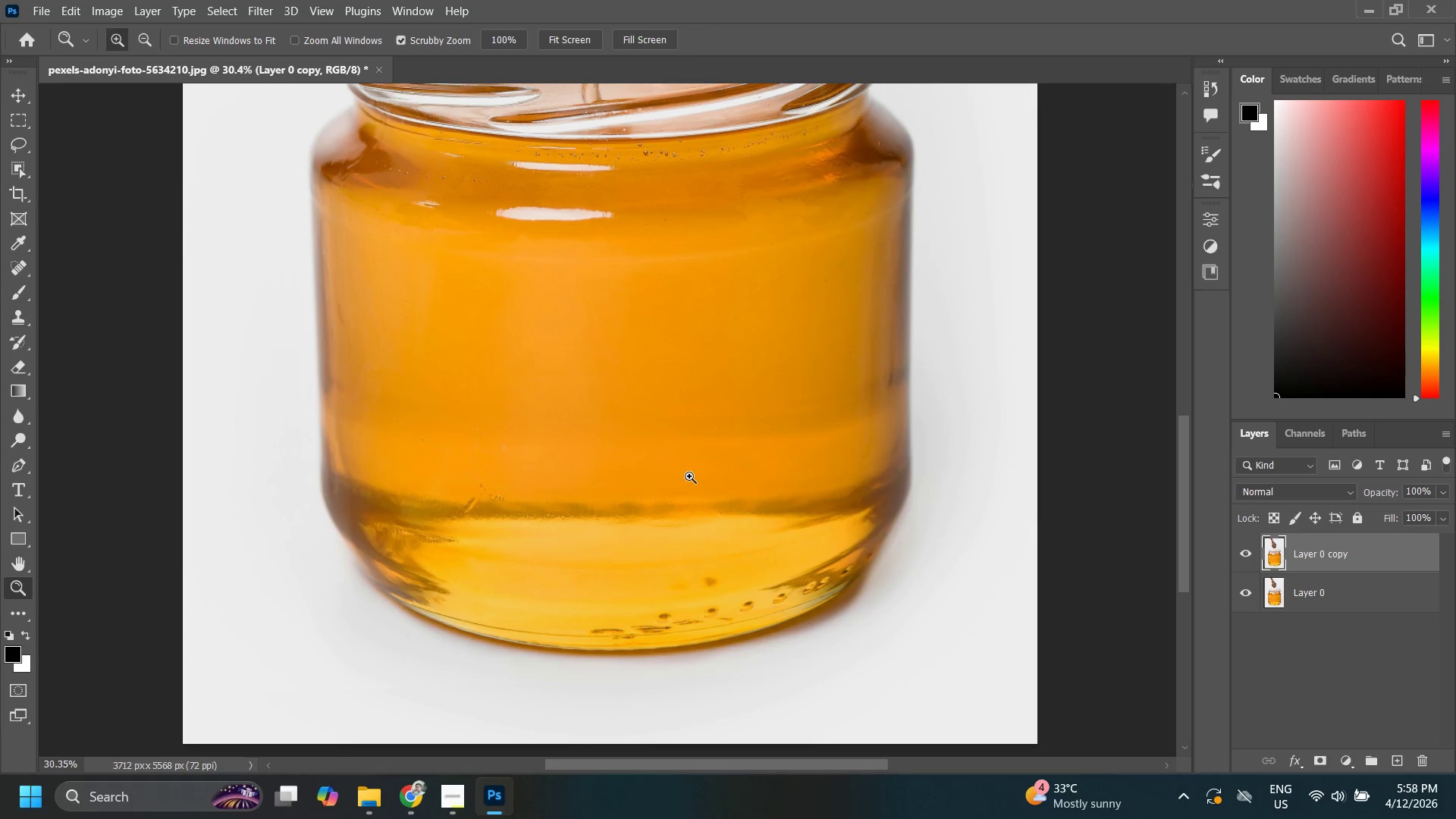 
key(Alt+Tab)